 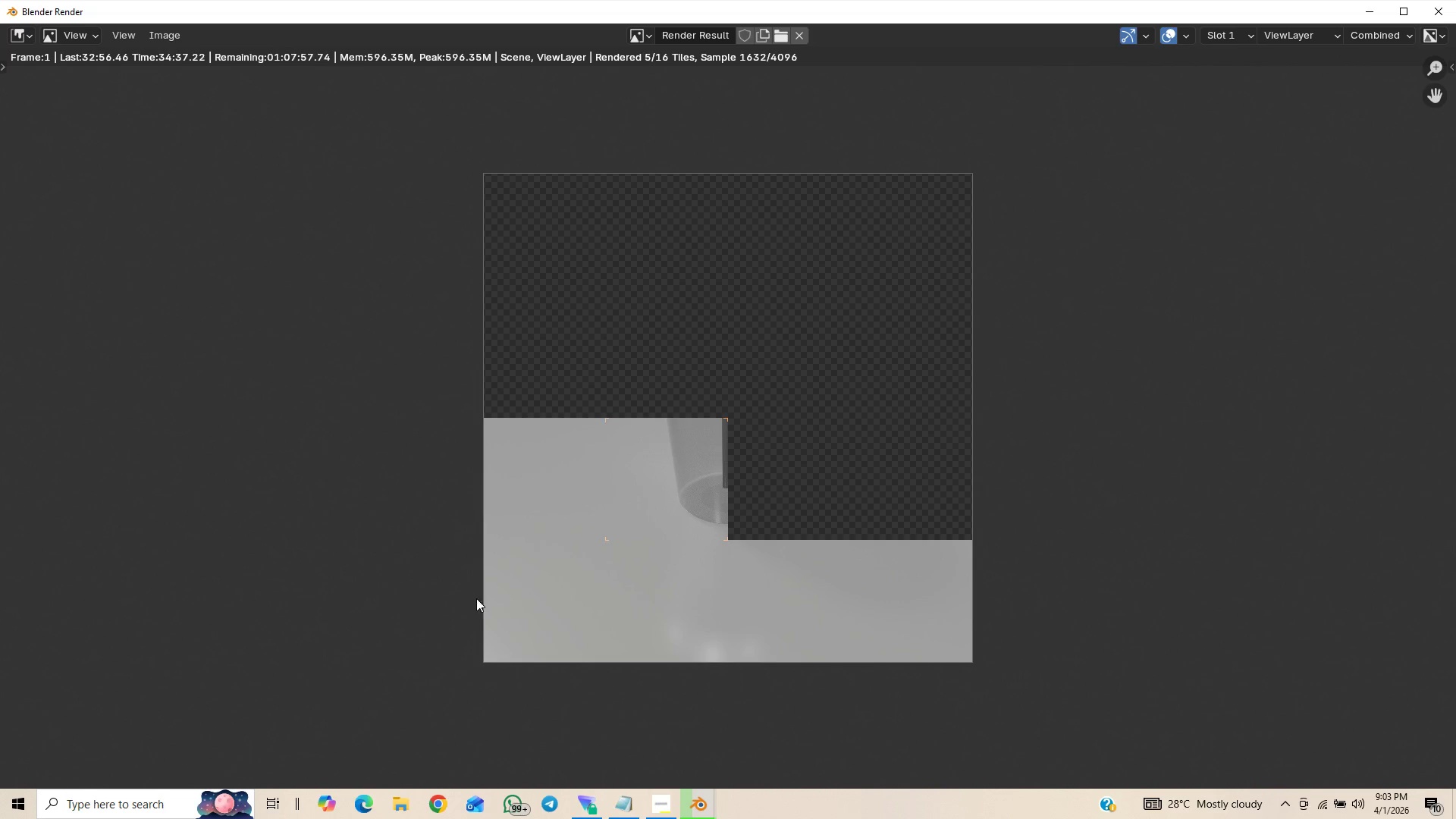 
hold_key(key=ControlLeft, duration=1.19)
 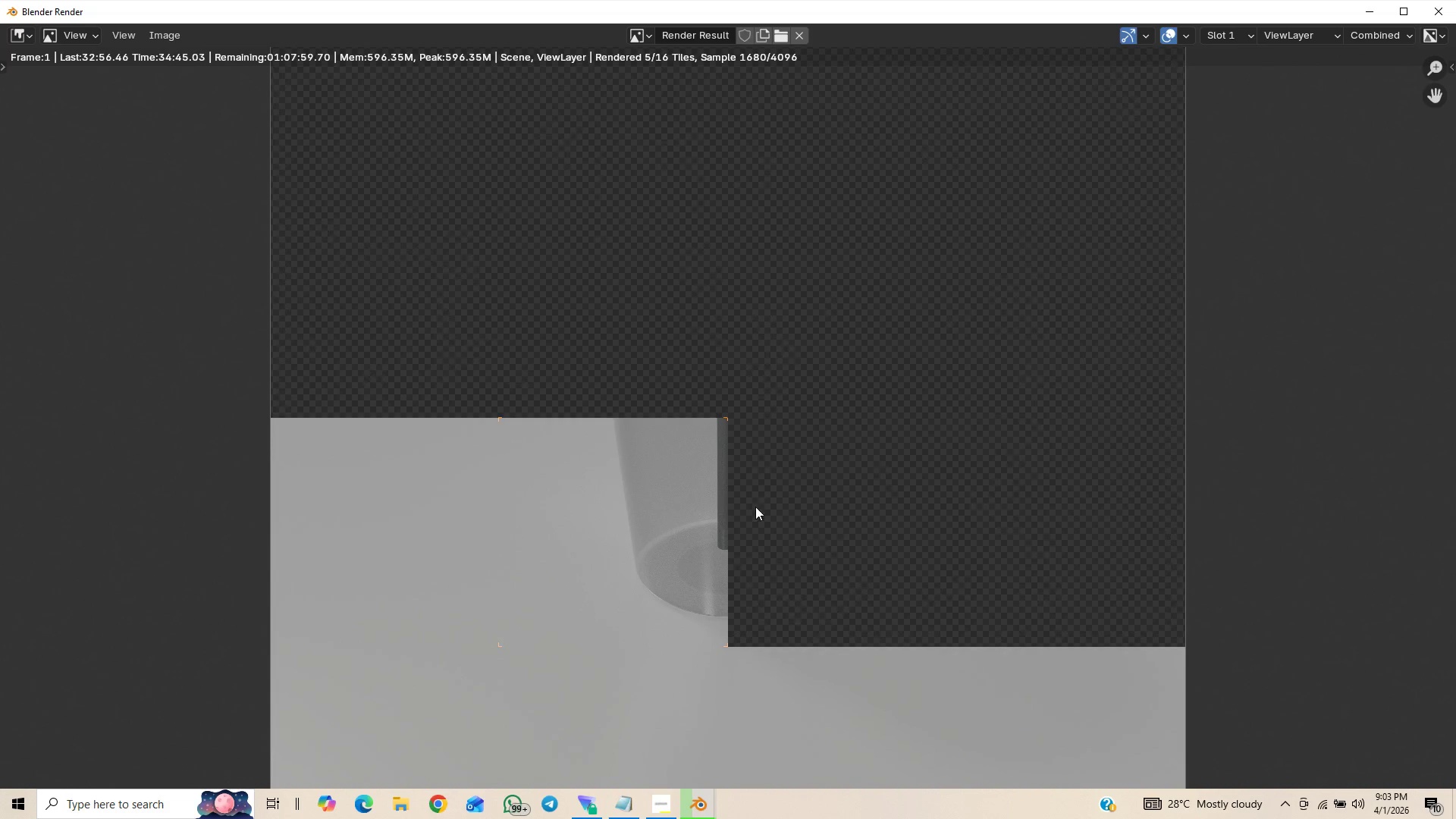 
hold_key(key=ShiftLeft, duration=0.59)
 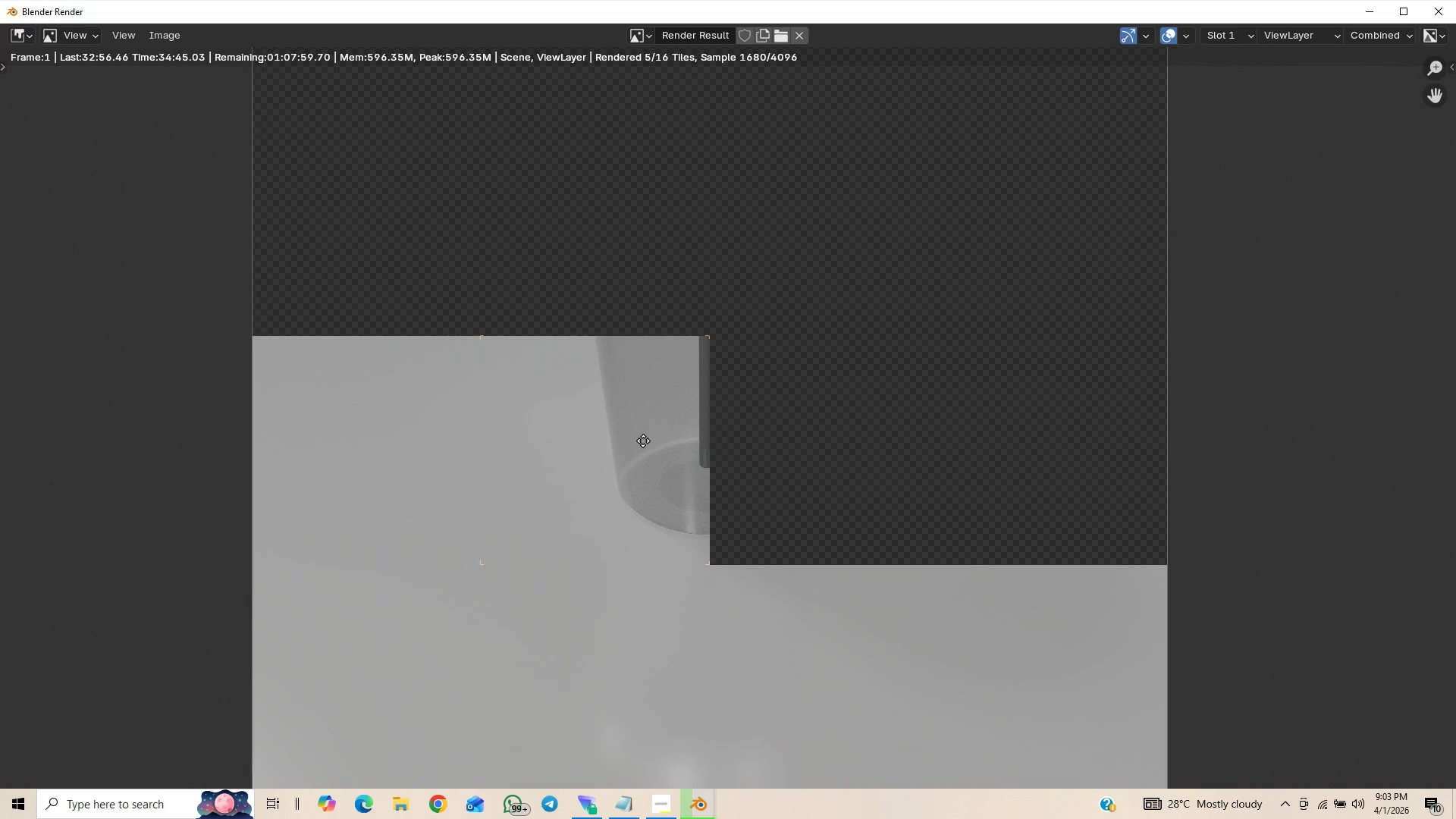 
key(Control+Shift+ControlLeft)
 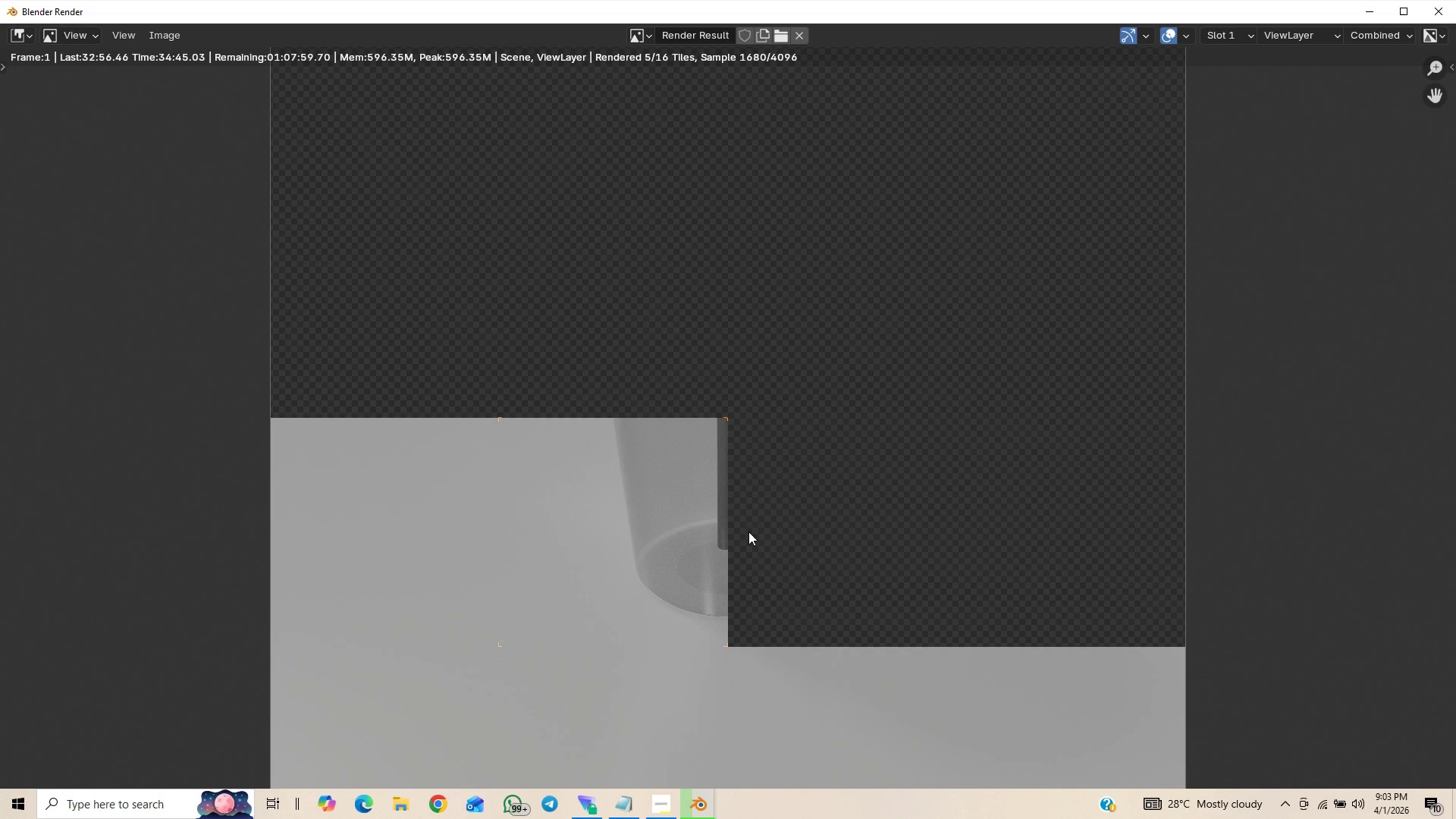 
key(Control+Shift+ControlLeft)
 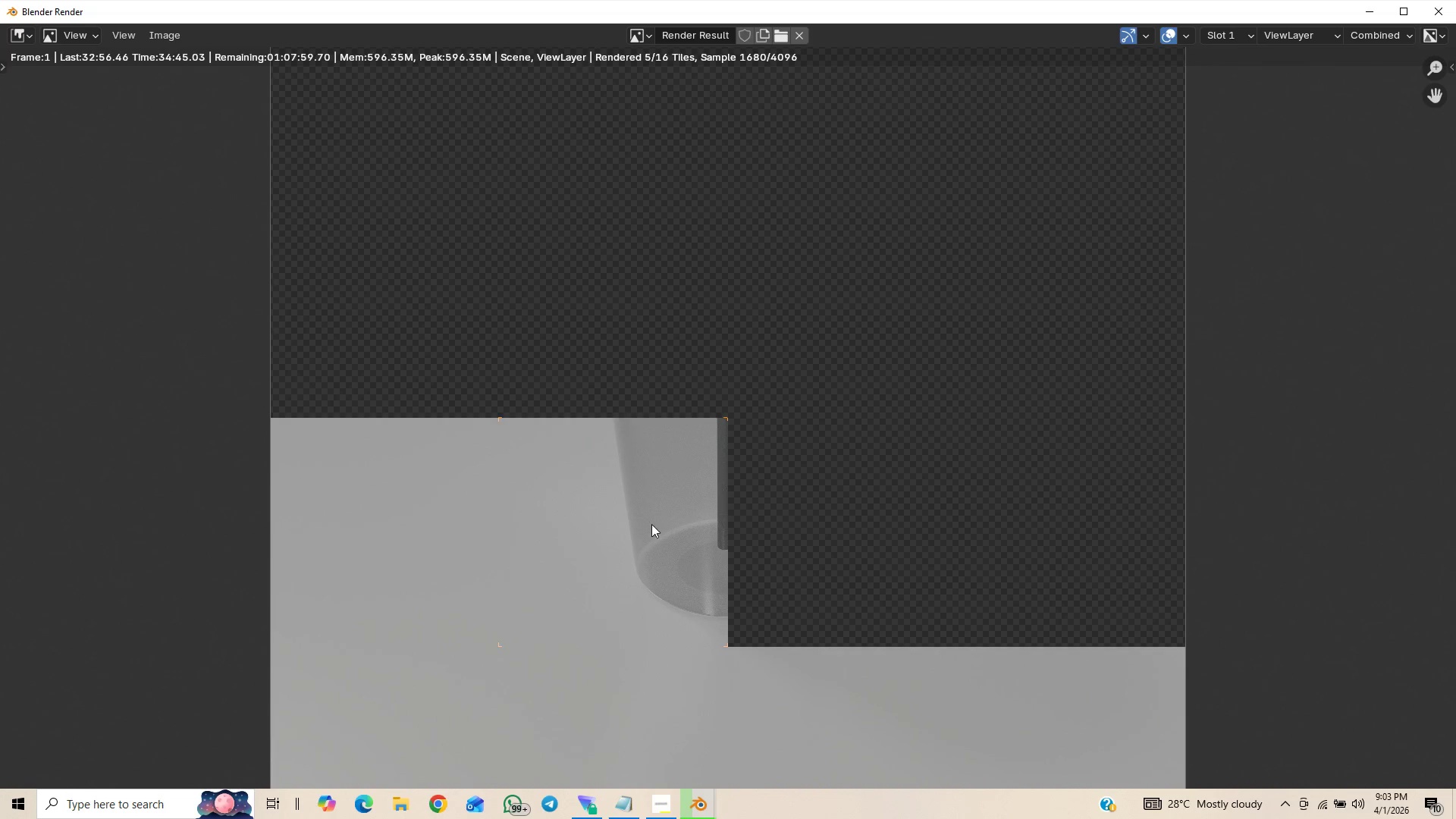 
hold_key(key=ShiftLeft, duration=0.58)
 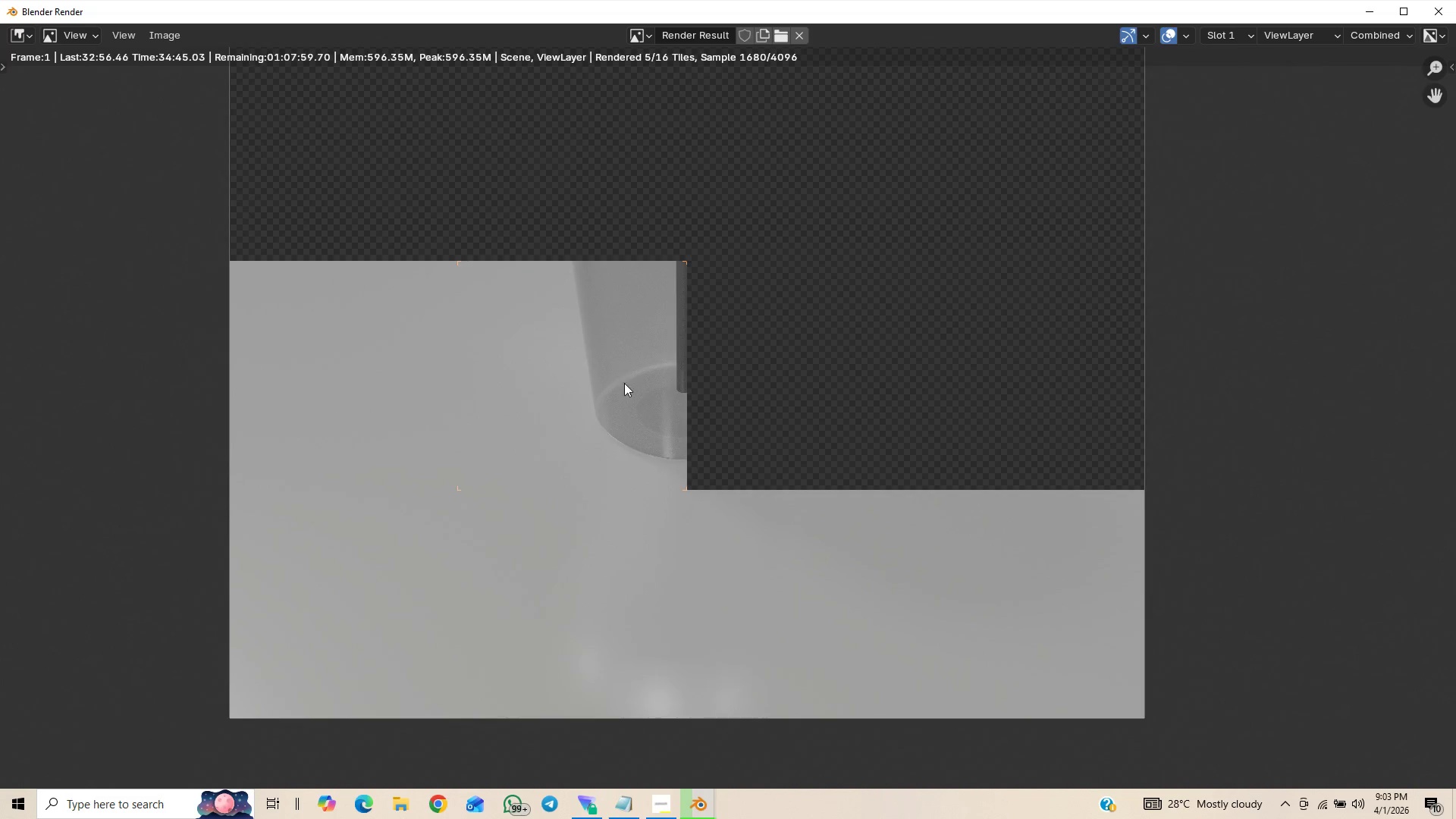 
hold_key(key=ControlLeft, duration=1.5)
 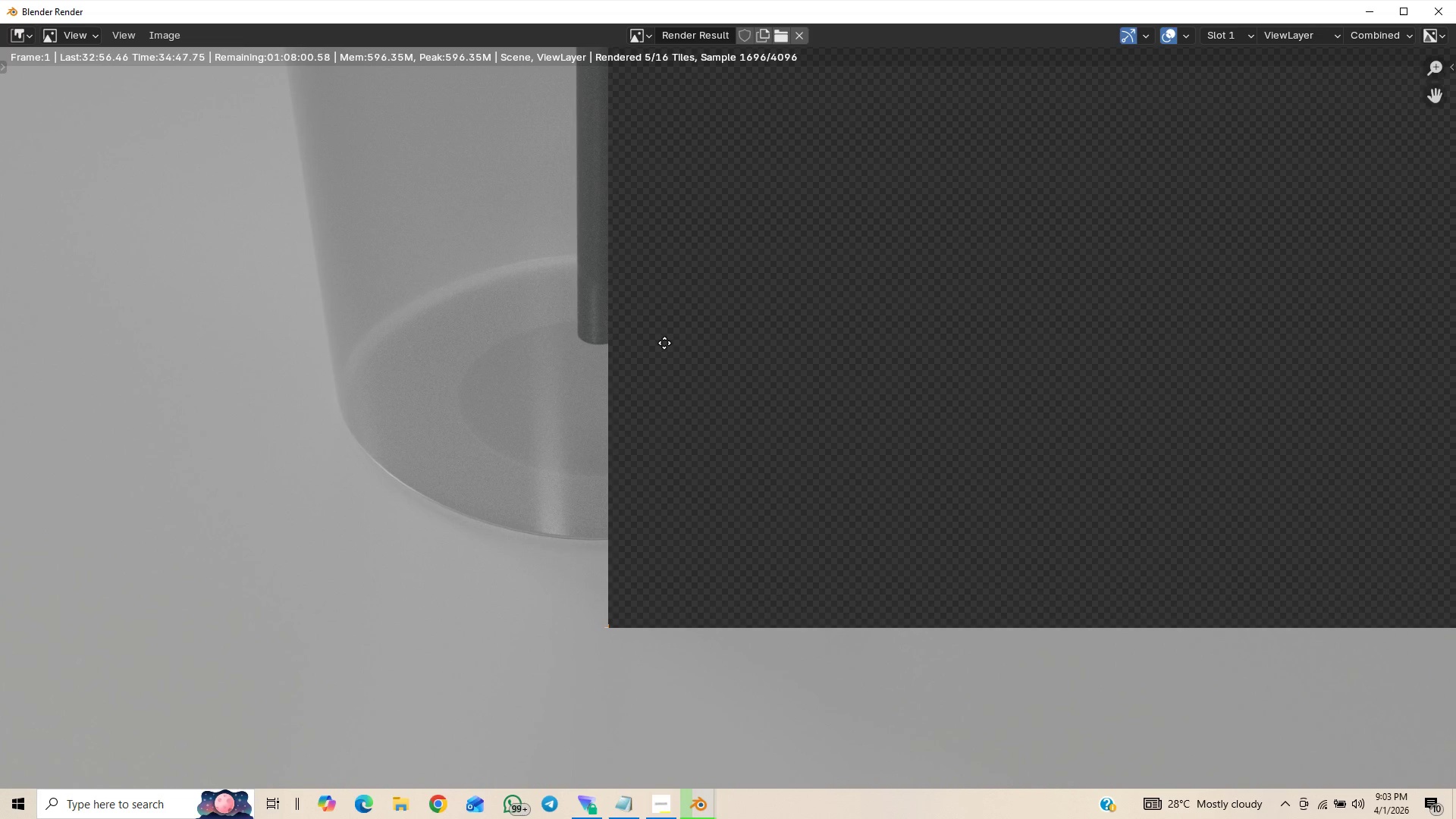 
scroll: coordinate [621, 388], scroll_direction: up, amount: 2.0
 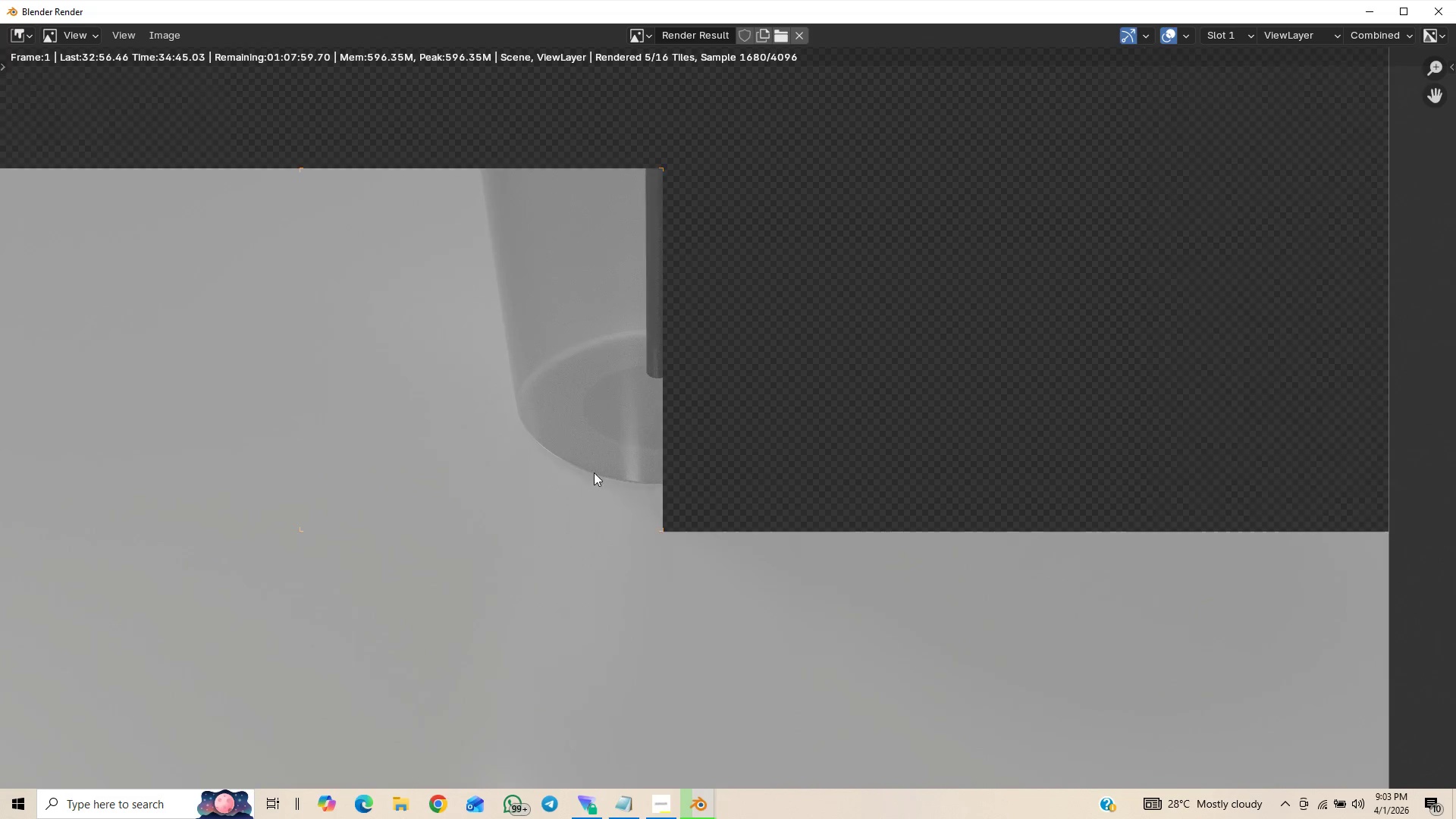 
hold_key(key=ControlLeft, duration=1.47)
 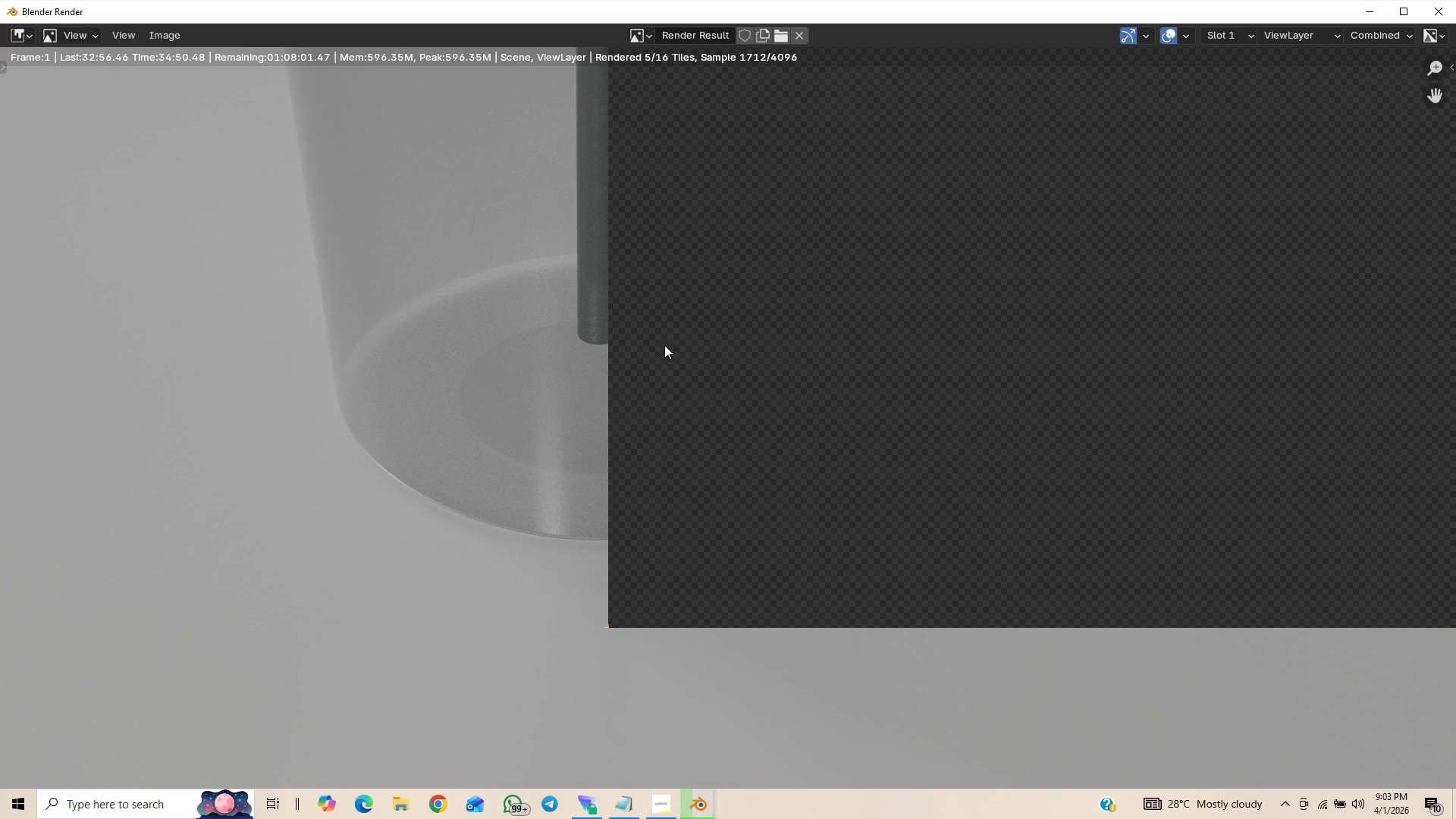 
hold_key(key=ControlLeft, duration=0.86)
 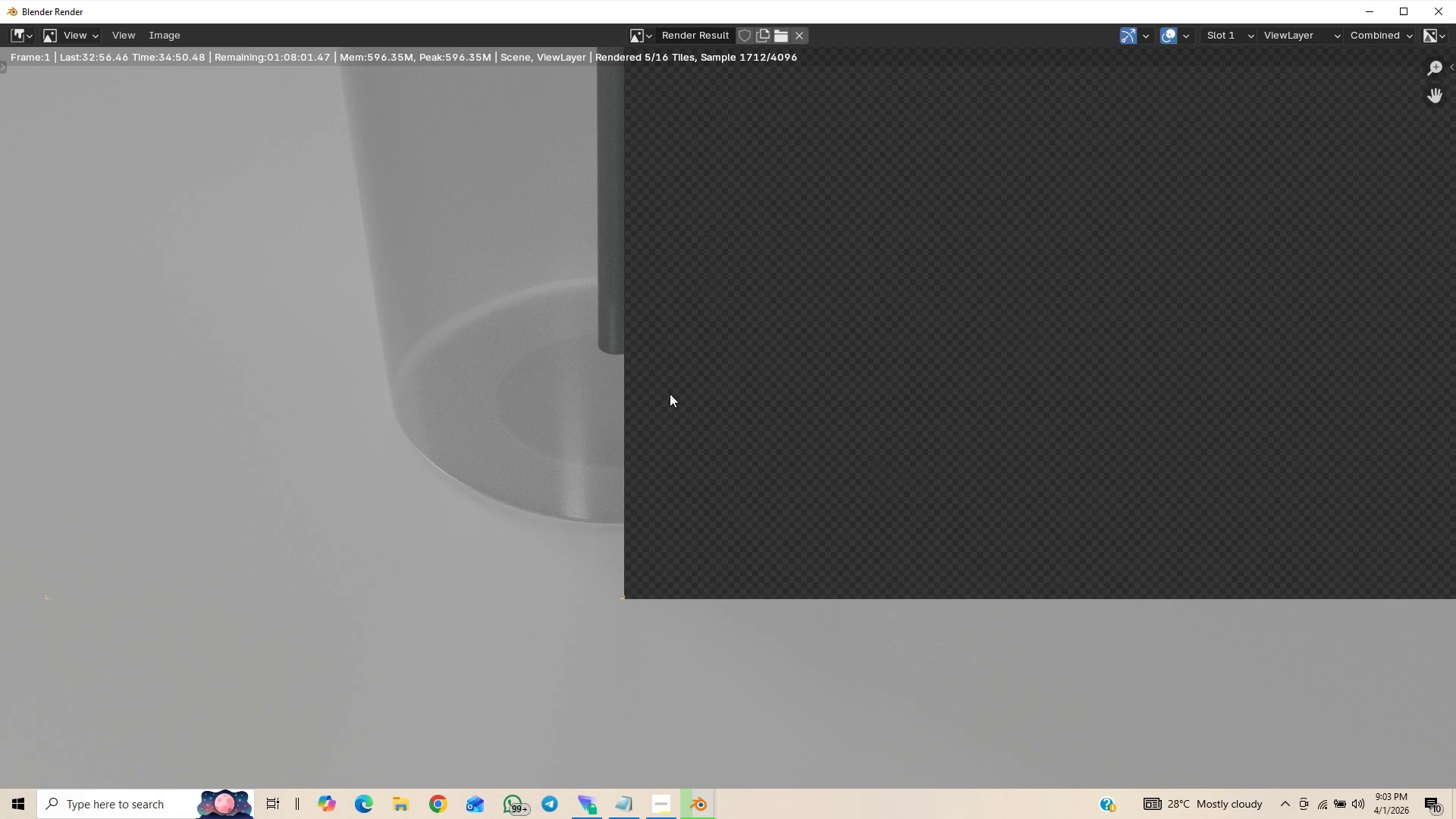 
hold_key(key=ShiftLeft, duration=1.5)
 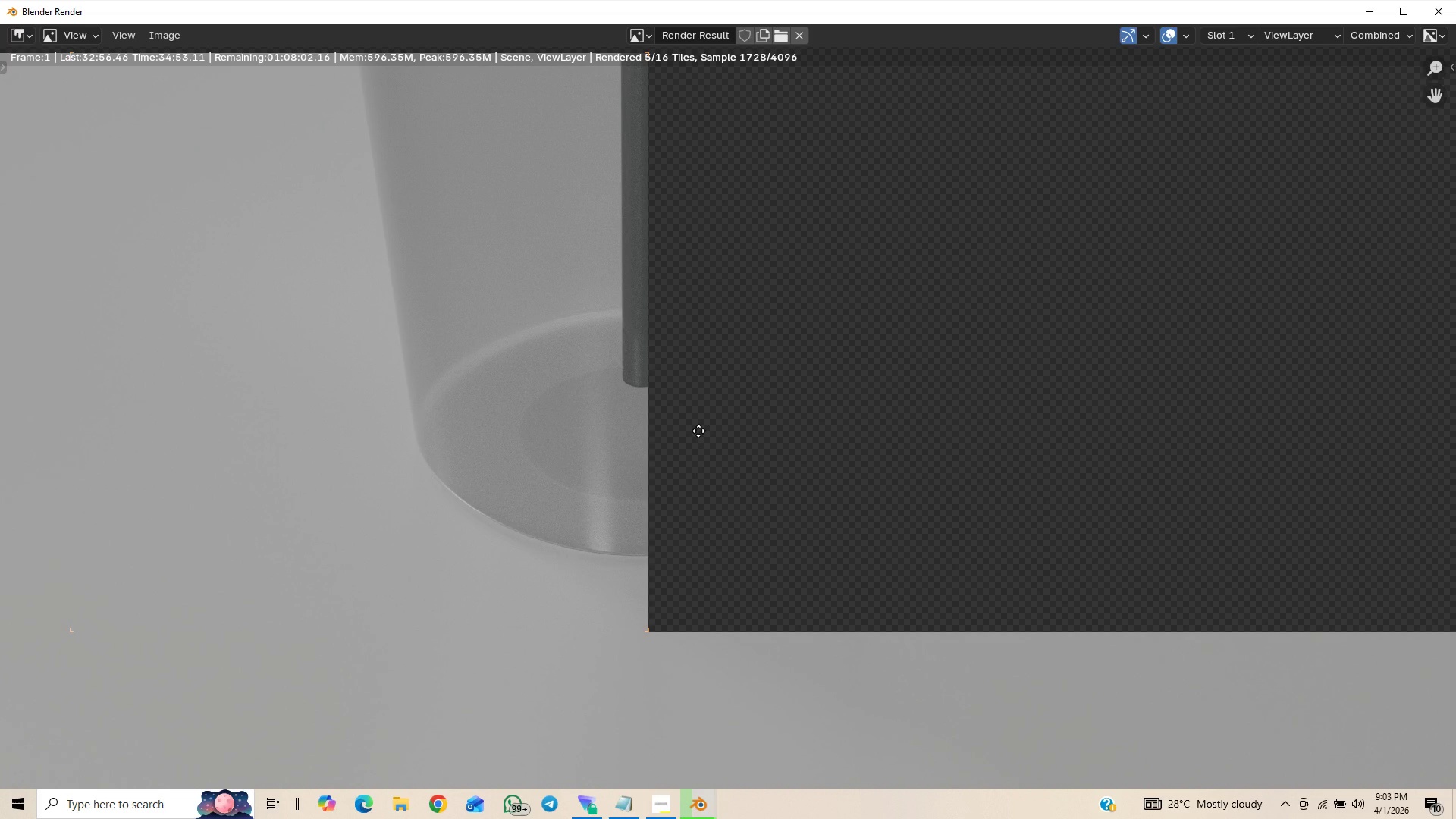 
hold_key(key=ShiftLeft, duration=1.52)
 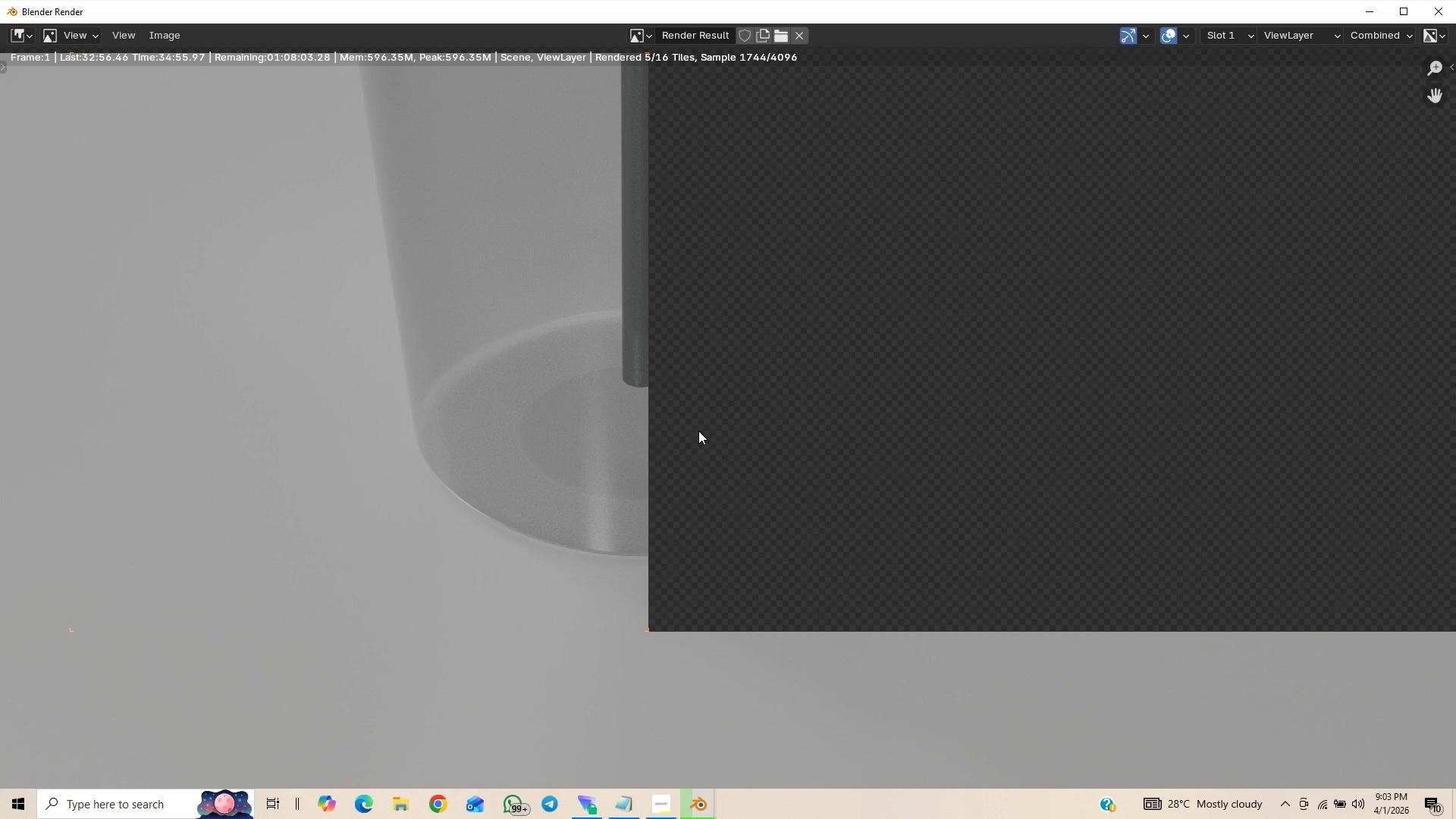 
key(Shift+ShiftLeft)
 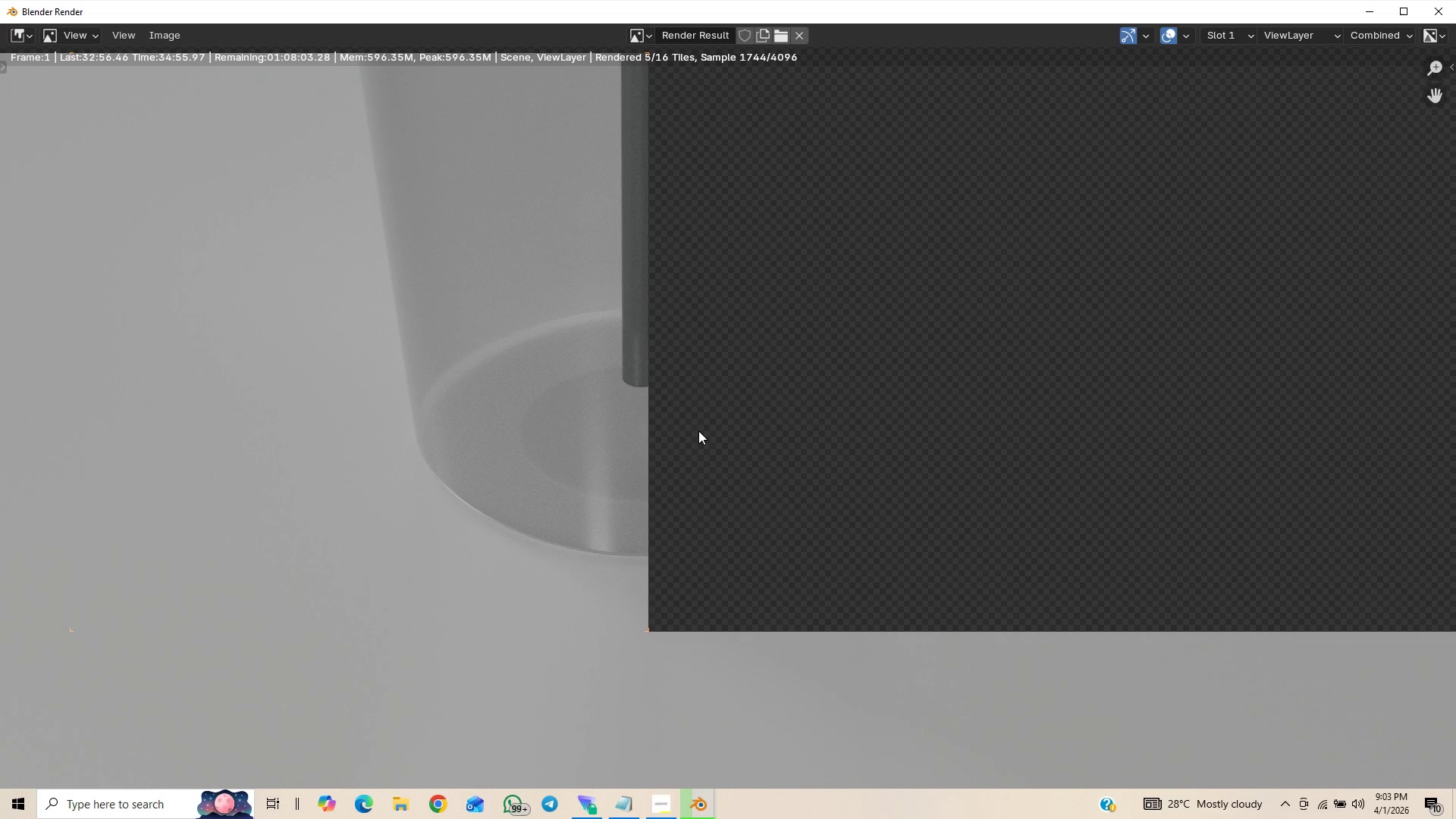 
hold_key(key=ControlLeft, duration=1.52)
 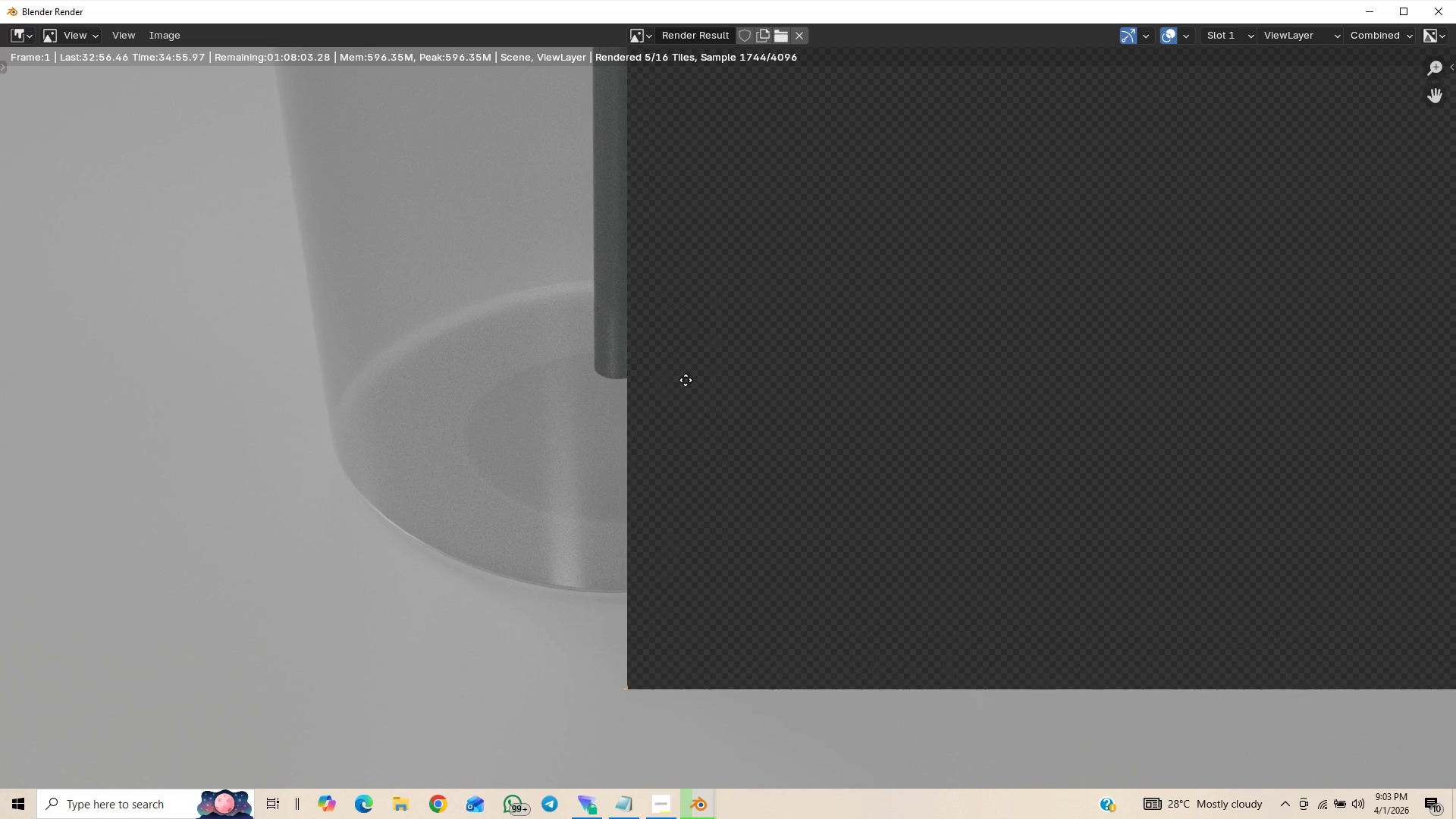 
key(Control+ControlLeft)
 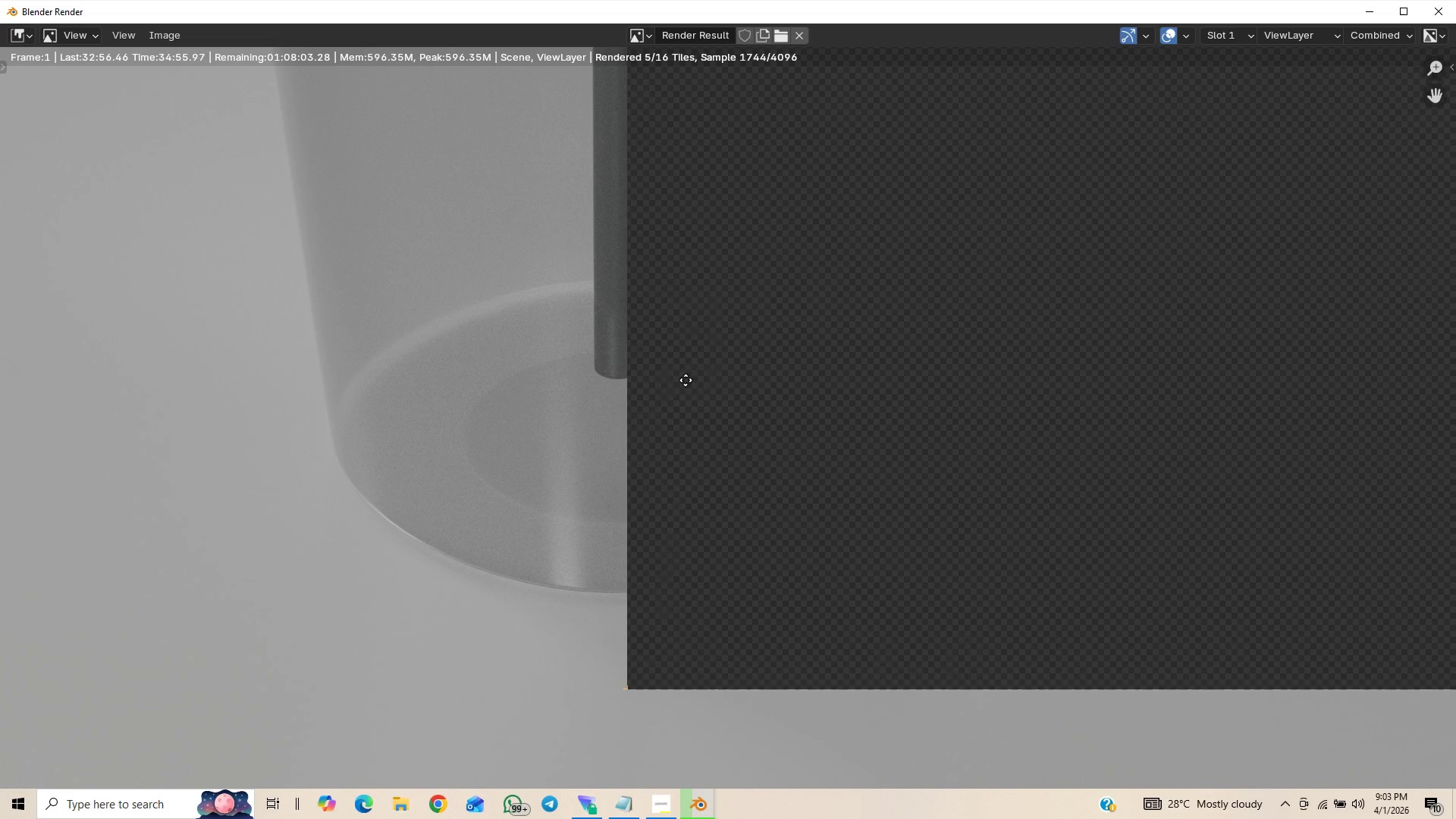 
key(Control+ControlLeft)
 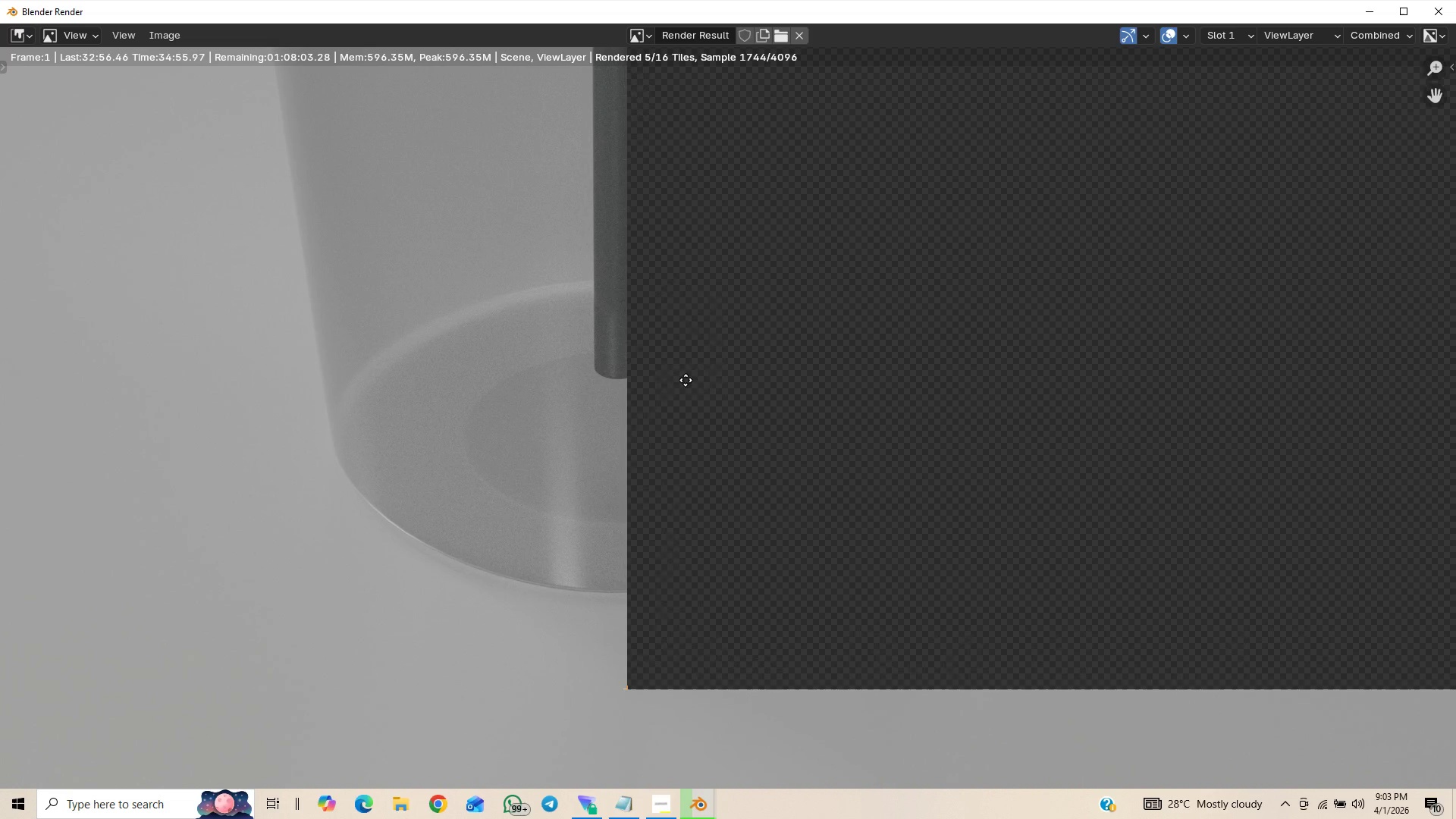 
key(Control+ControlLeft)
 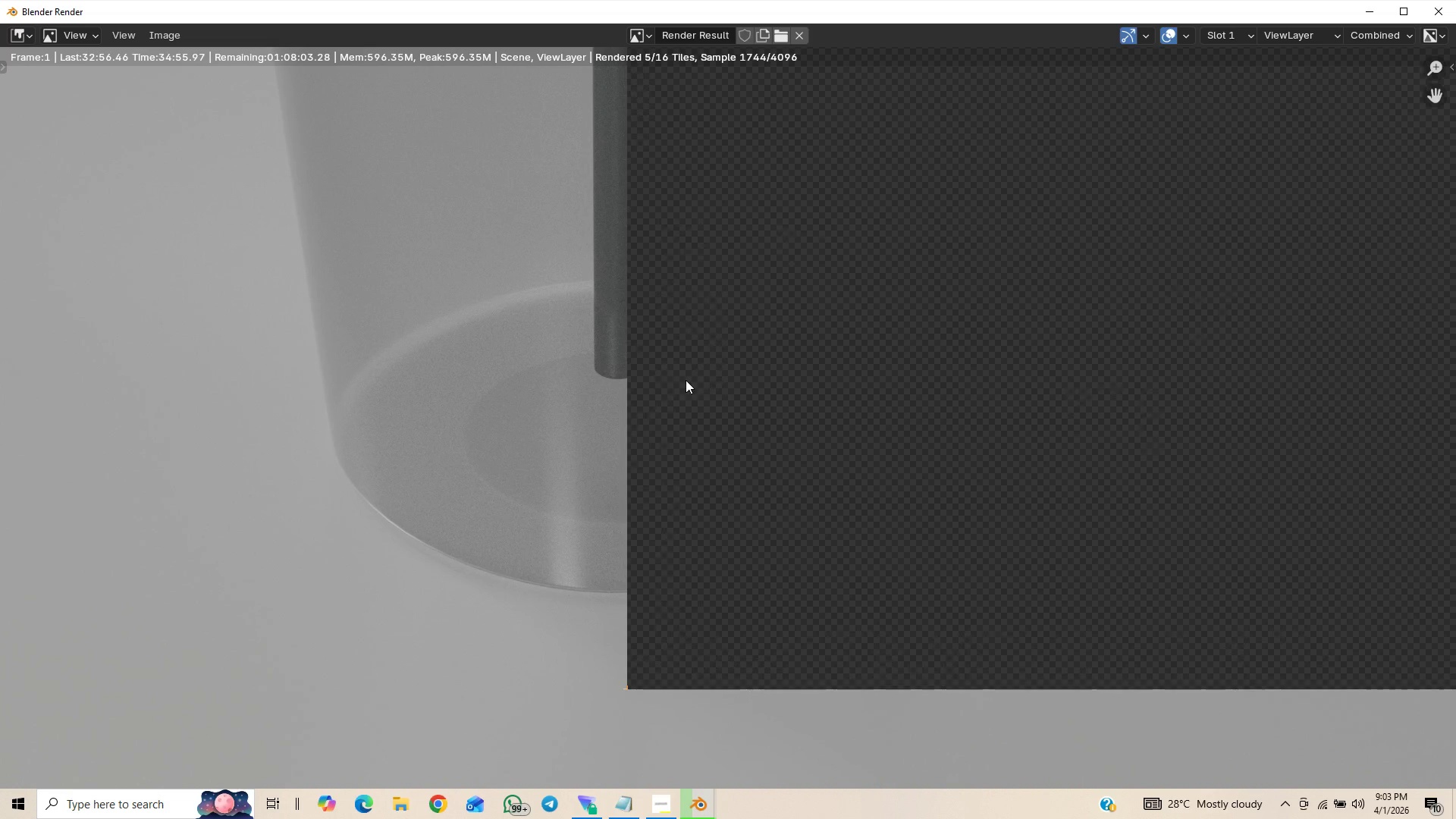 
key(Control+ControlLeft)
 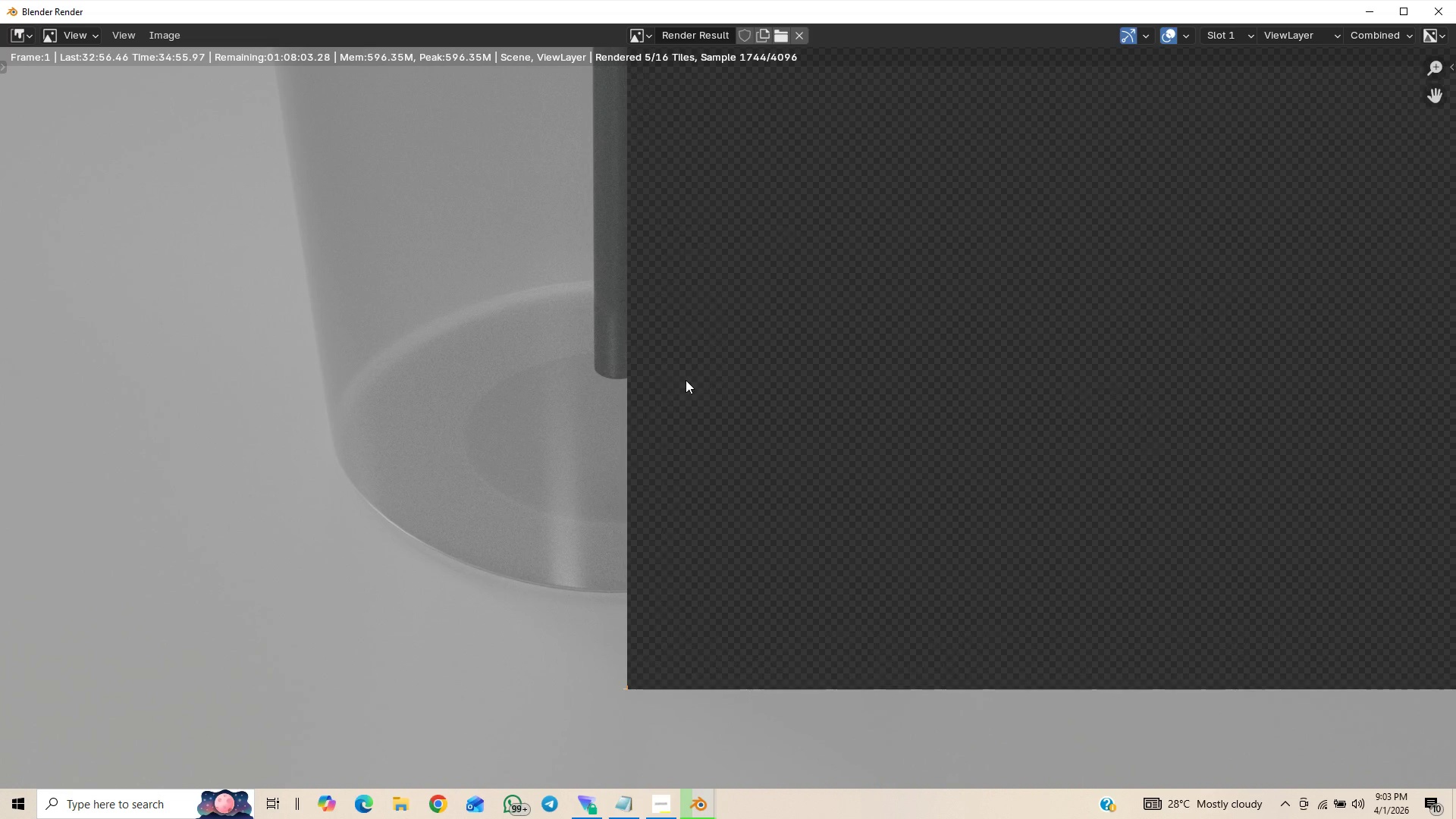 
key(Control+ControlLeft)
 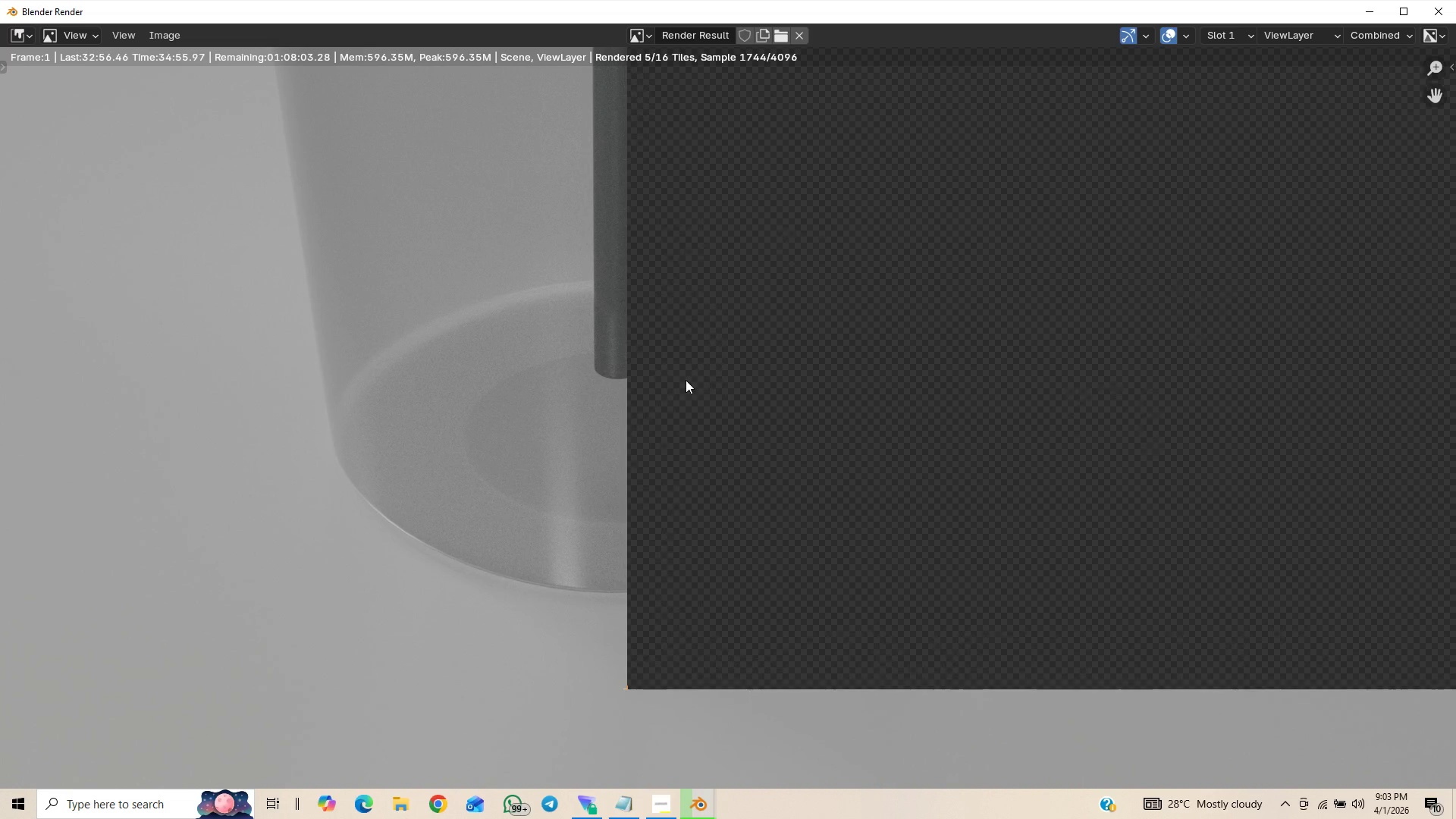 
key(Control+ControlLeft)
 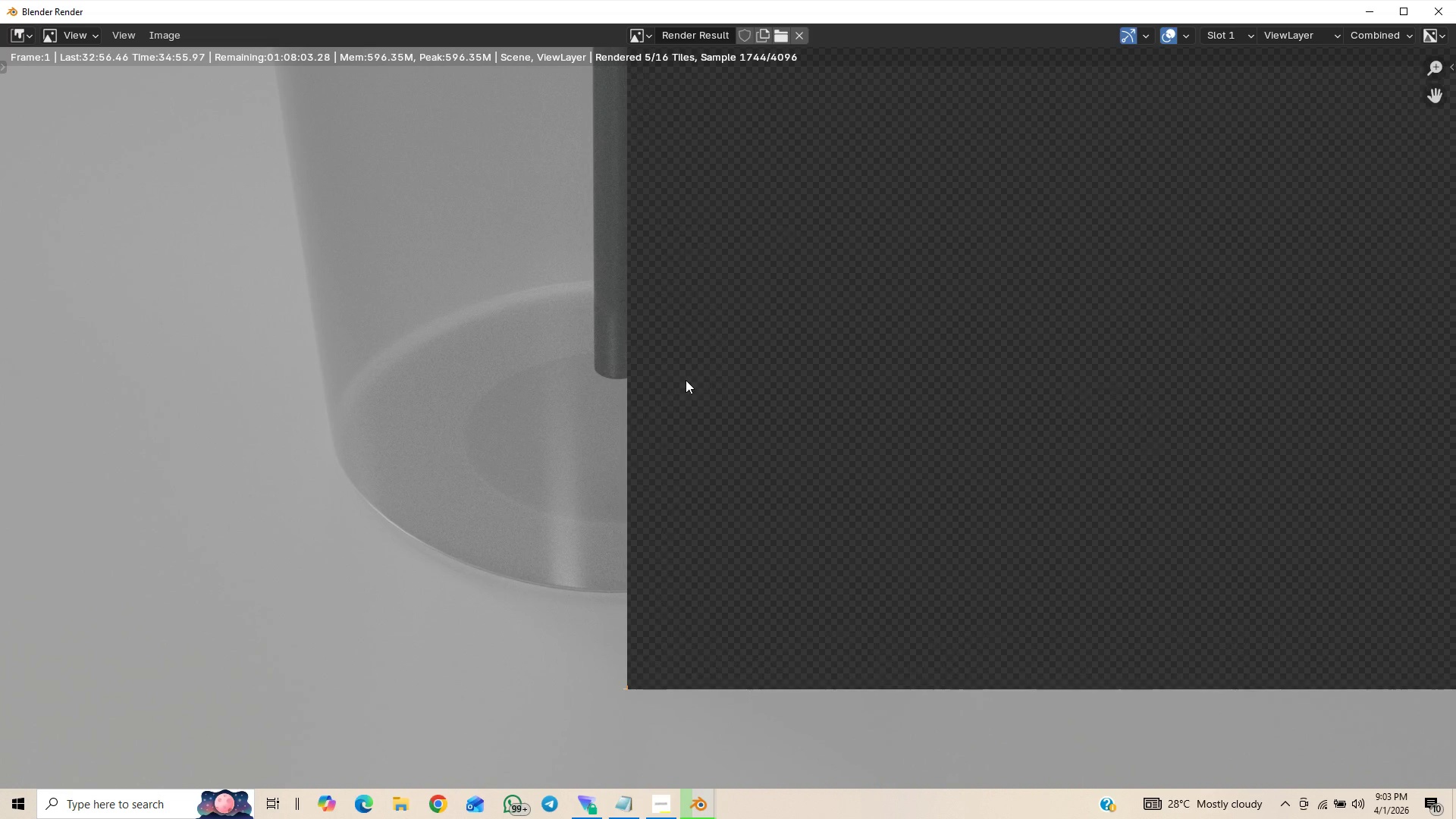 
key(Control+ControlLeft)
 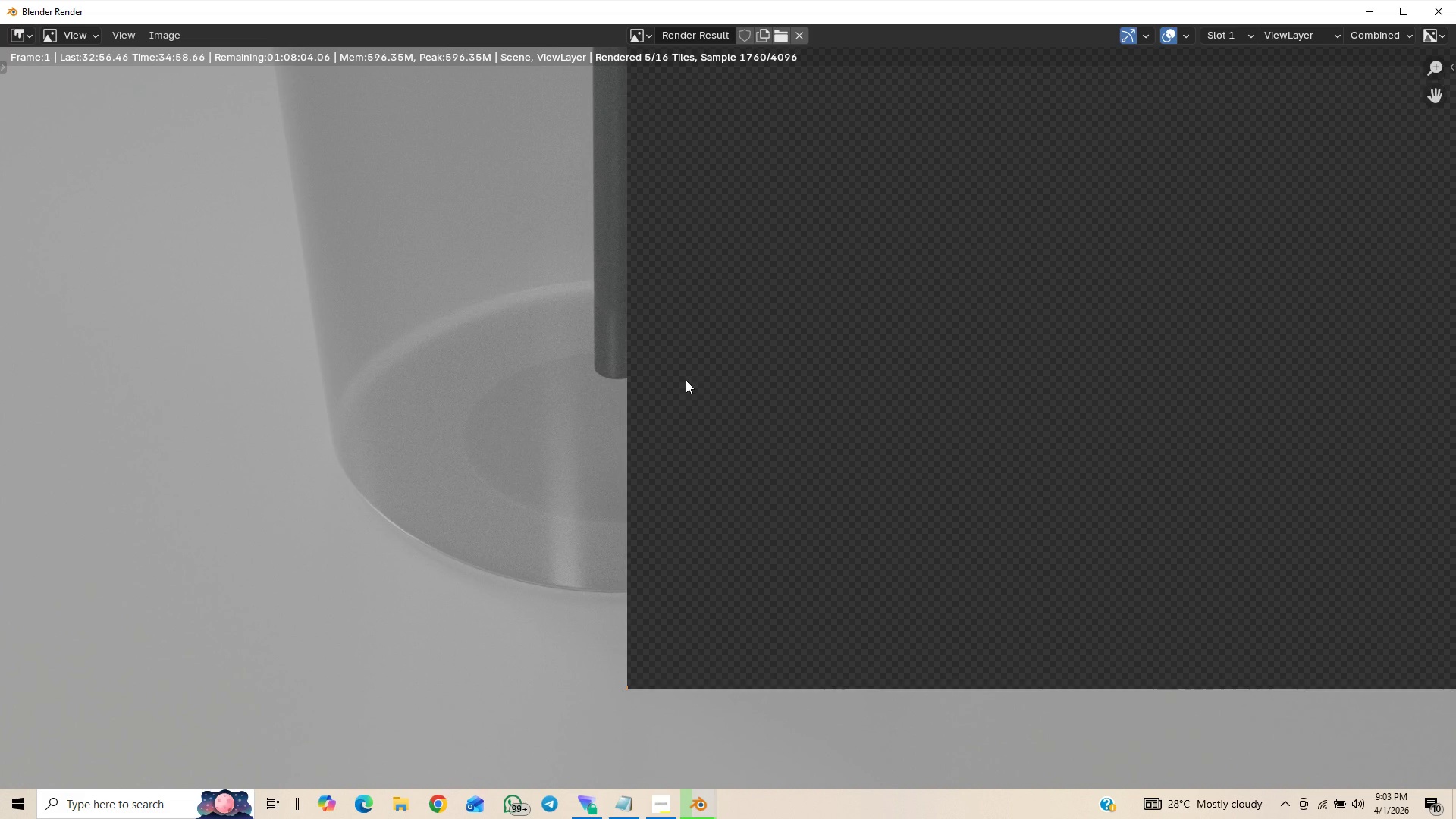 
hold_key(key=ControlLeft, duration=1.5)
 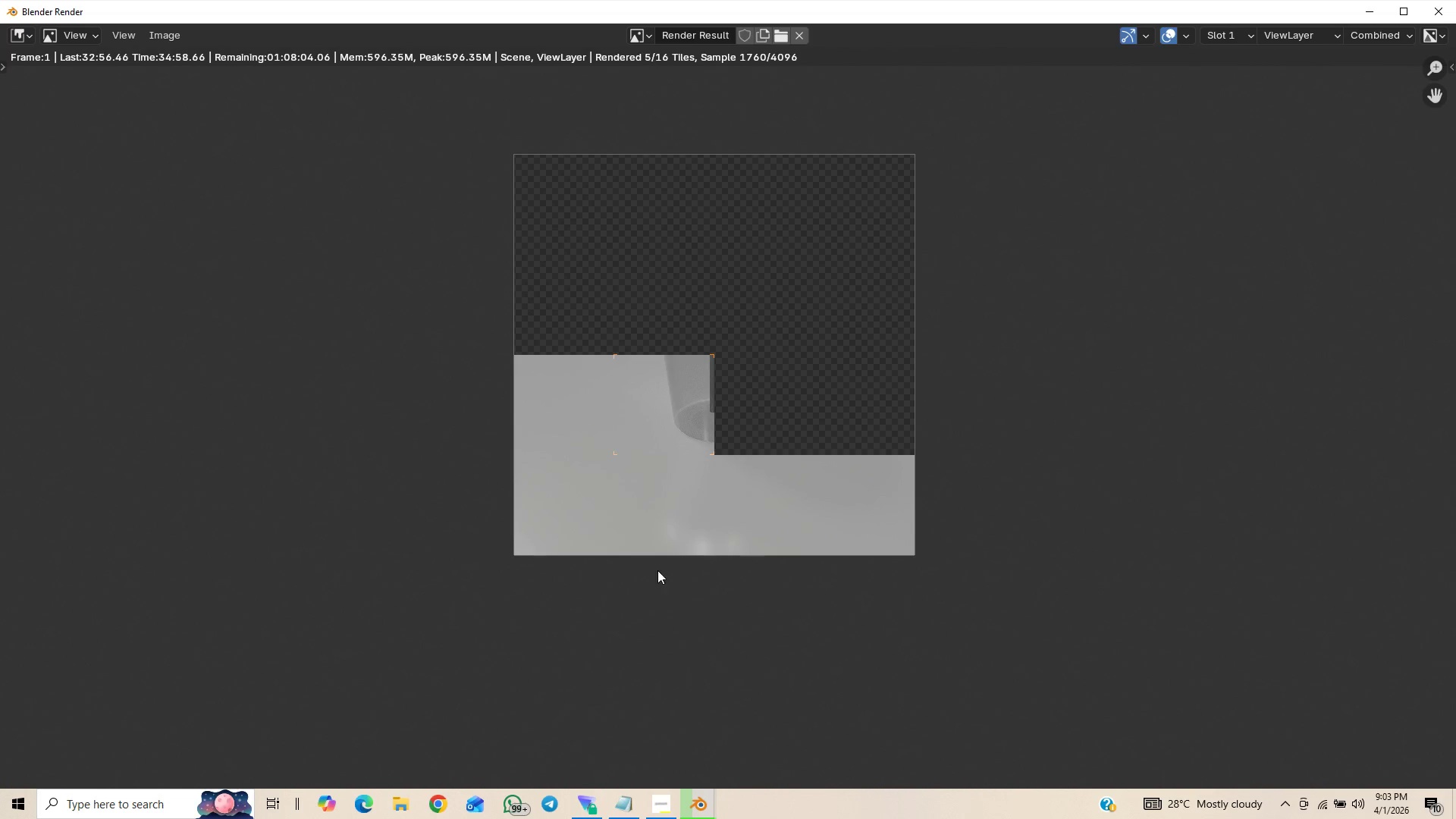 
hold_key(key=ControlLeft, duration=0.39)
 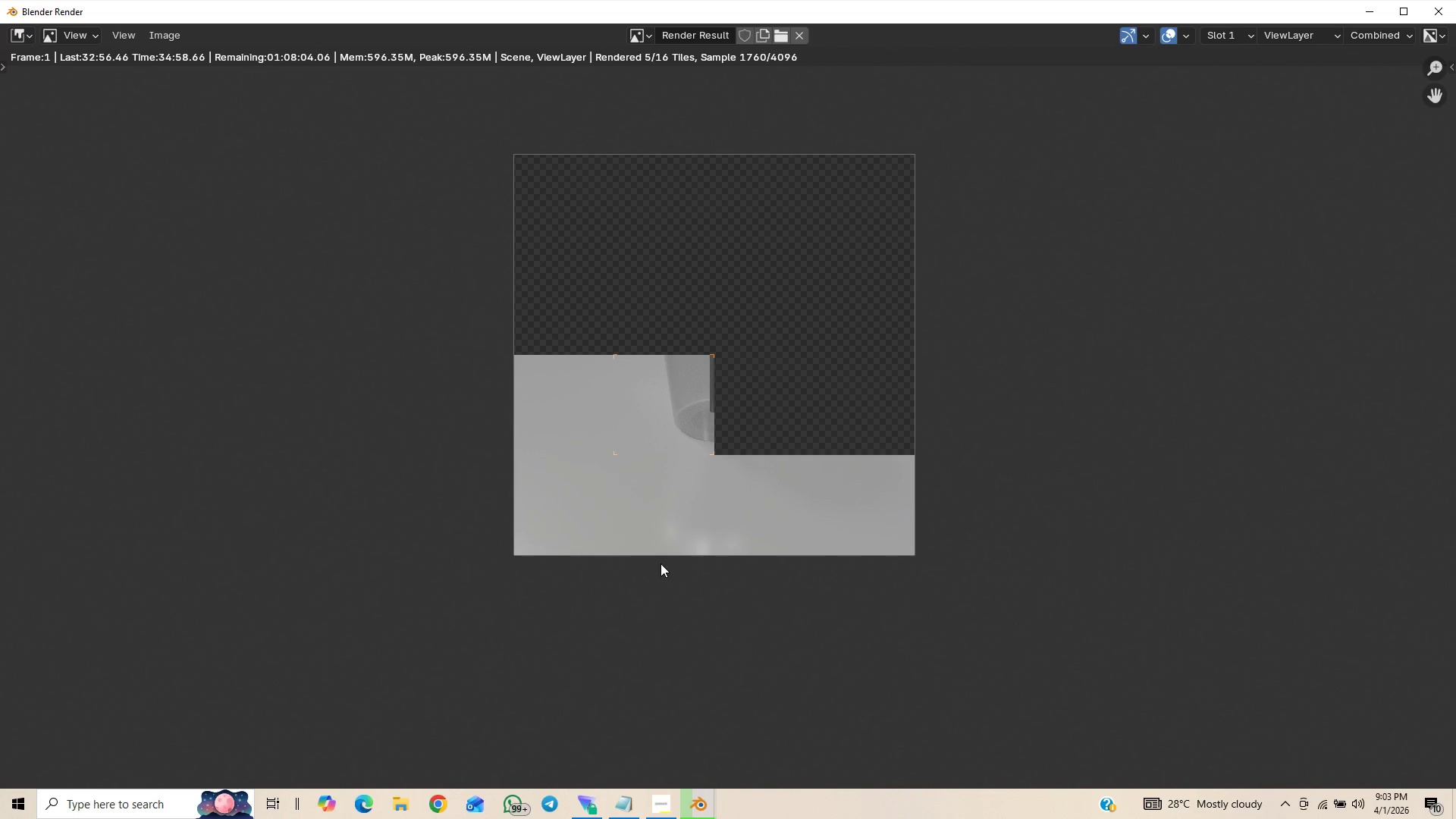 
hold_key(key=ShiftLeft, duration=0.78)
 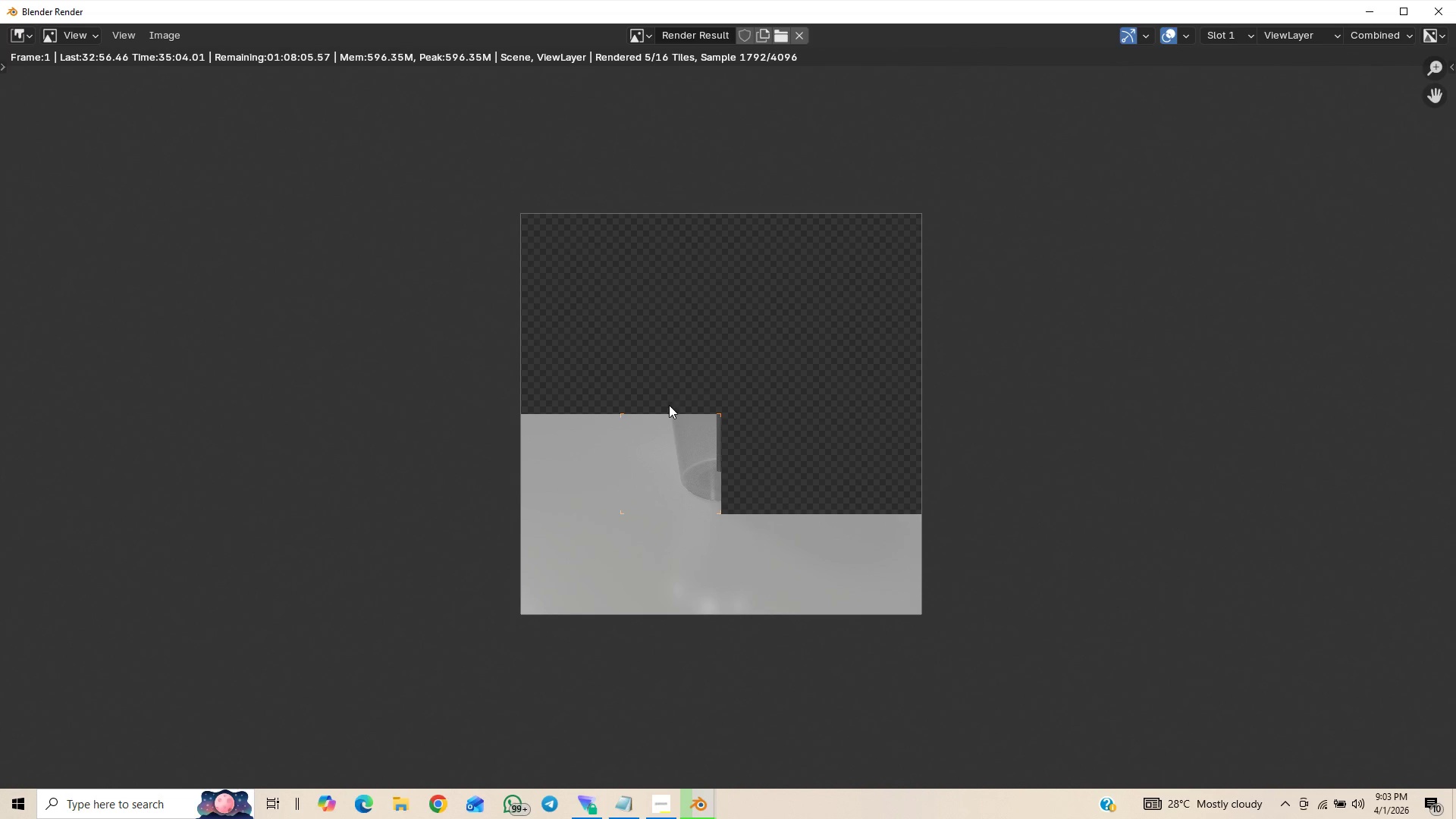 
key(Control+S)
 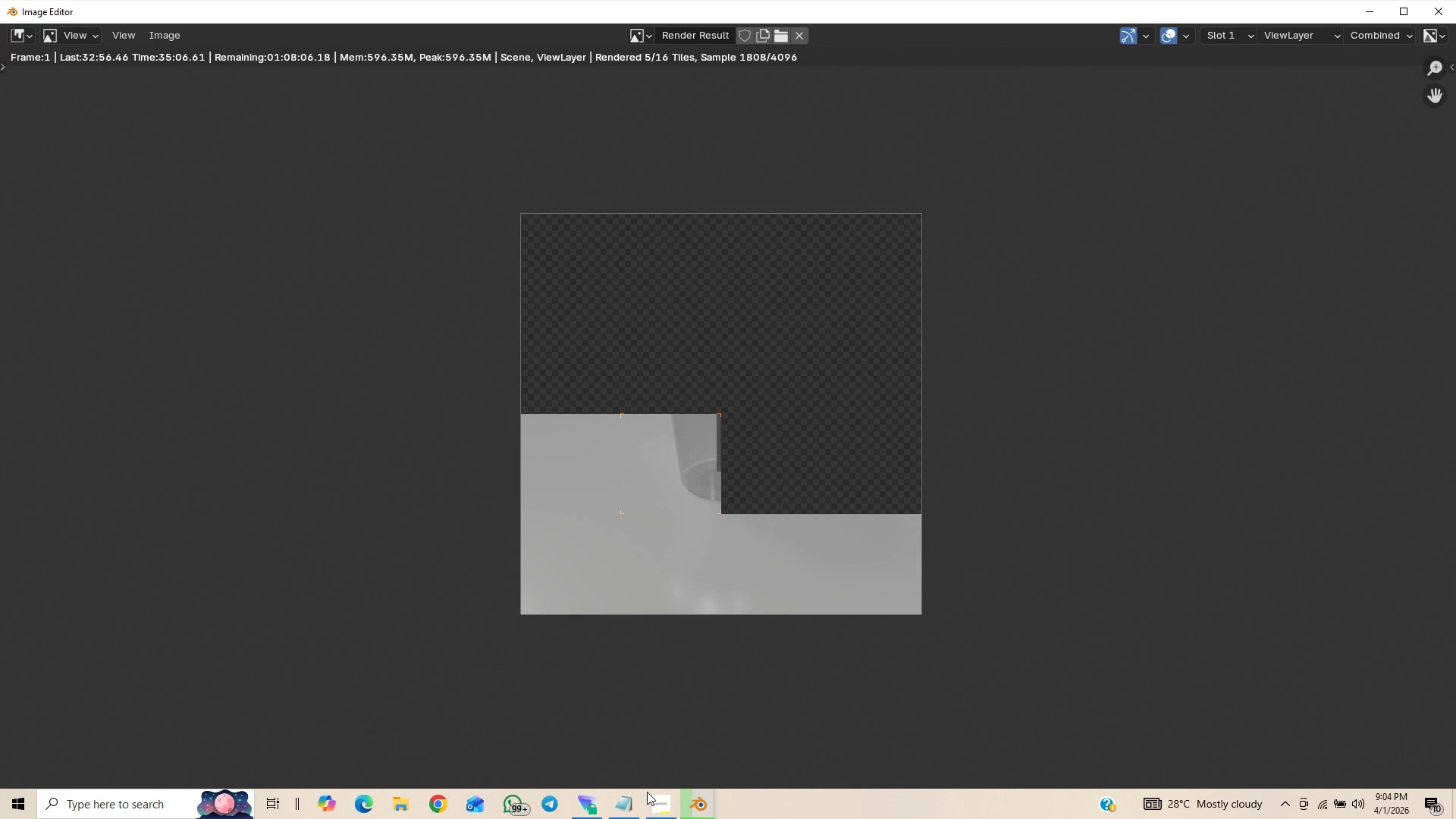 
left_click([646, 795])